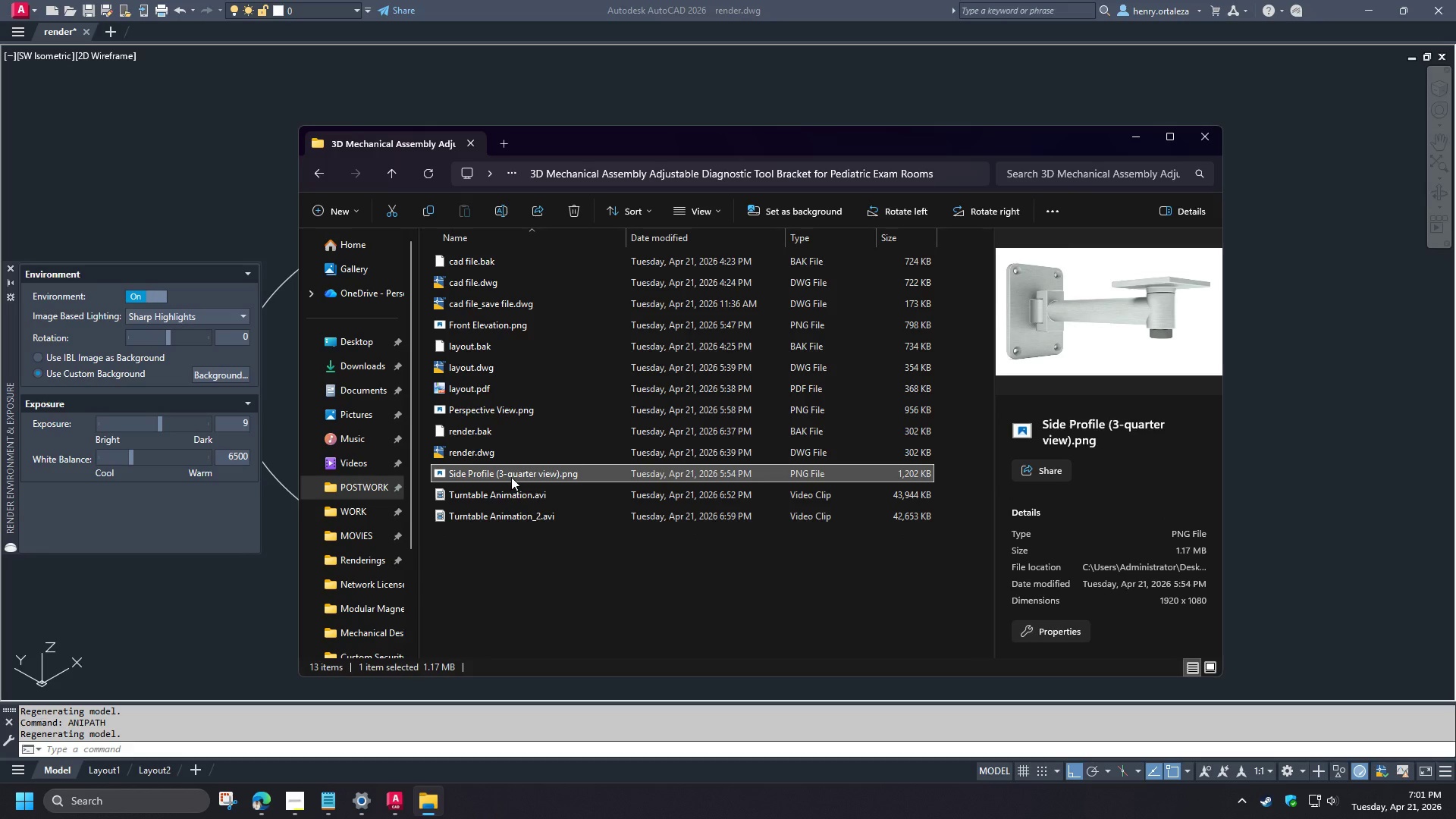 
left_click([500, 560])
 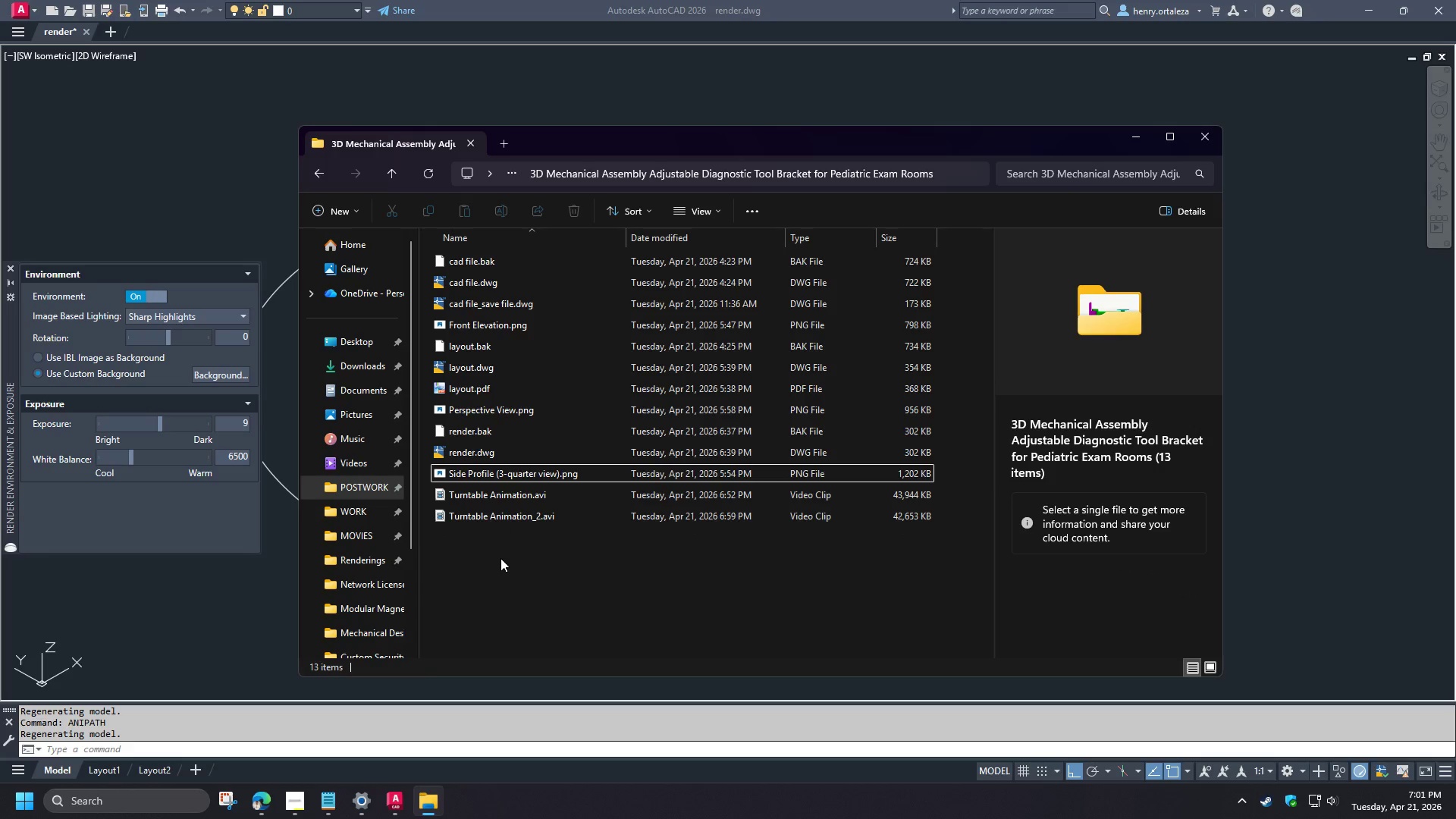 
key(Control+Z)
 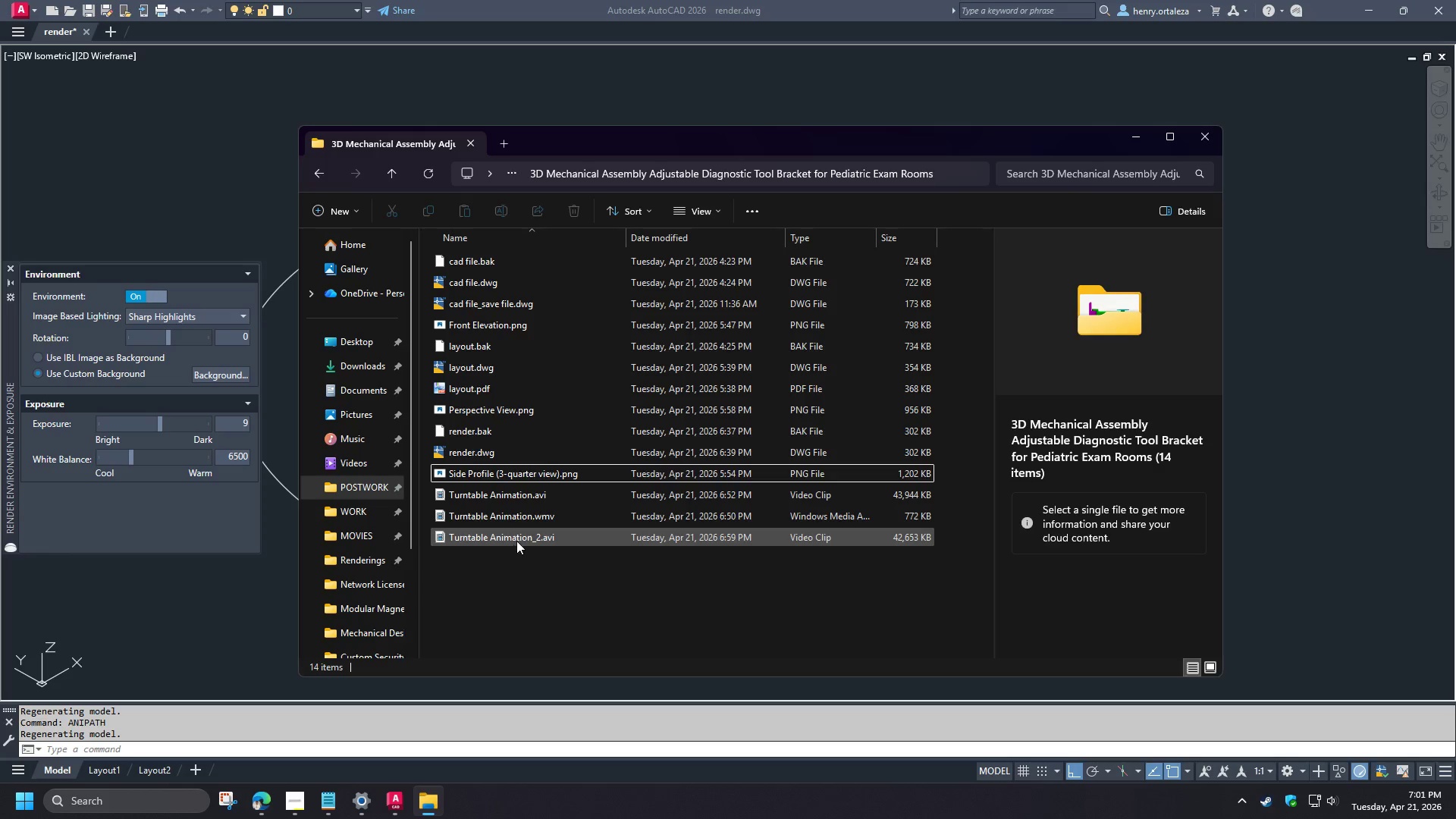 
left_click([523, 519])
 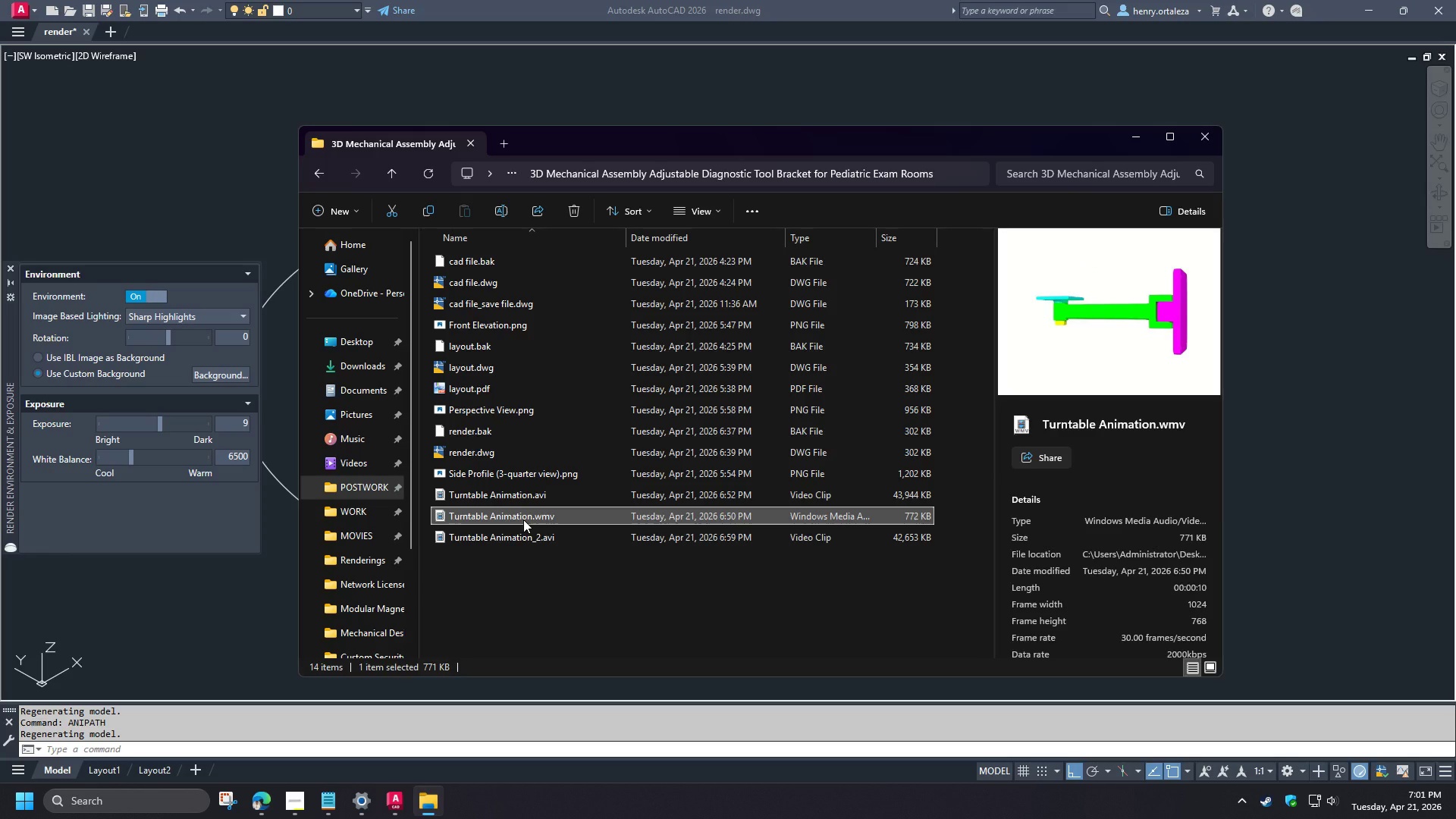 
key(Control+Delete)
 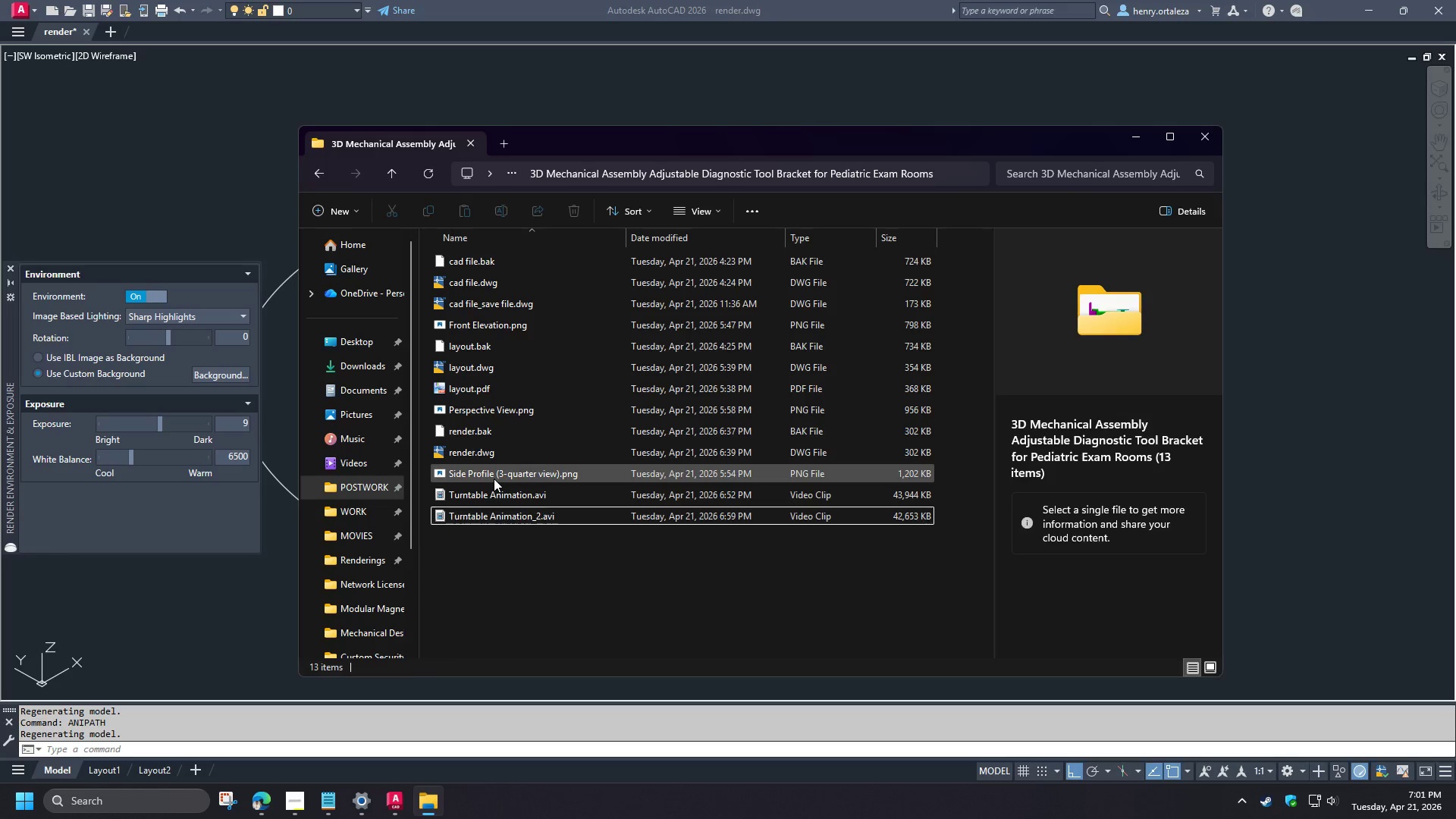 